 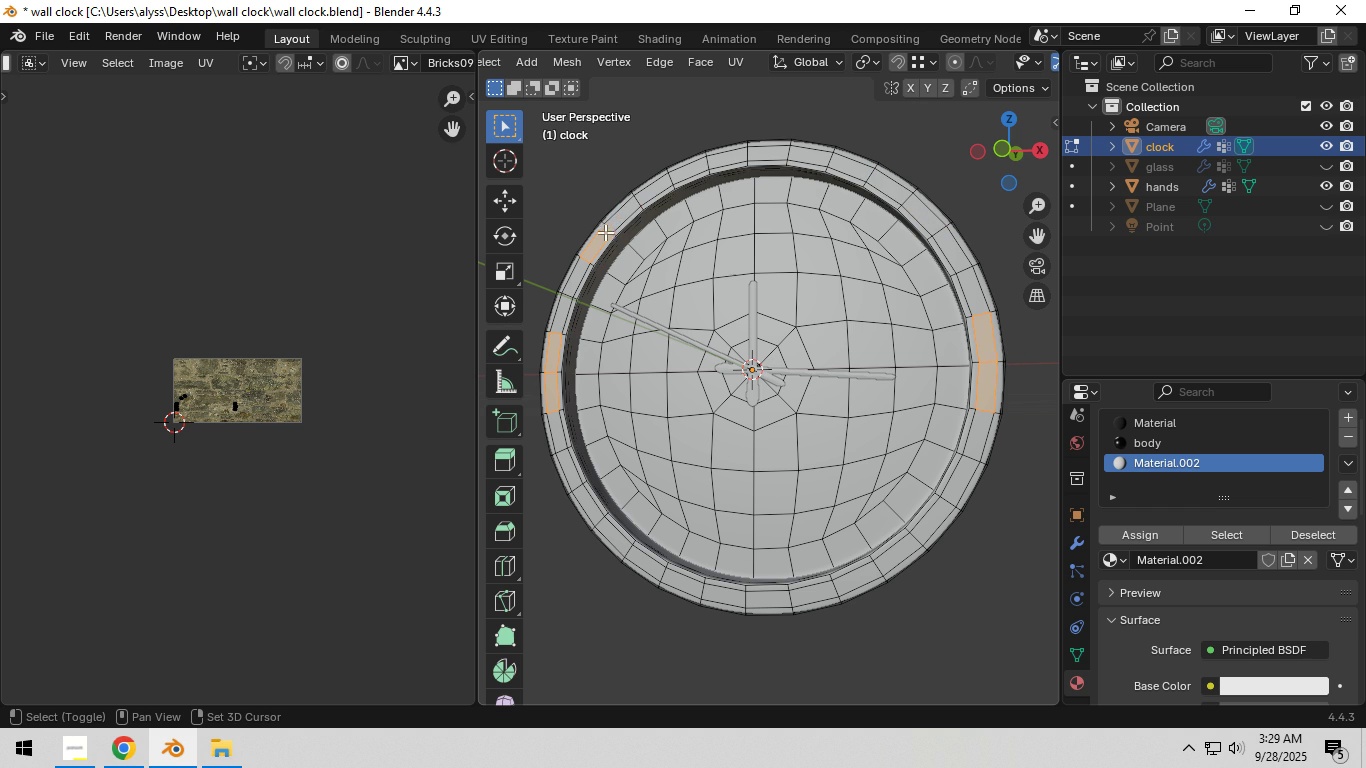 
left_click([600, 234])
 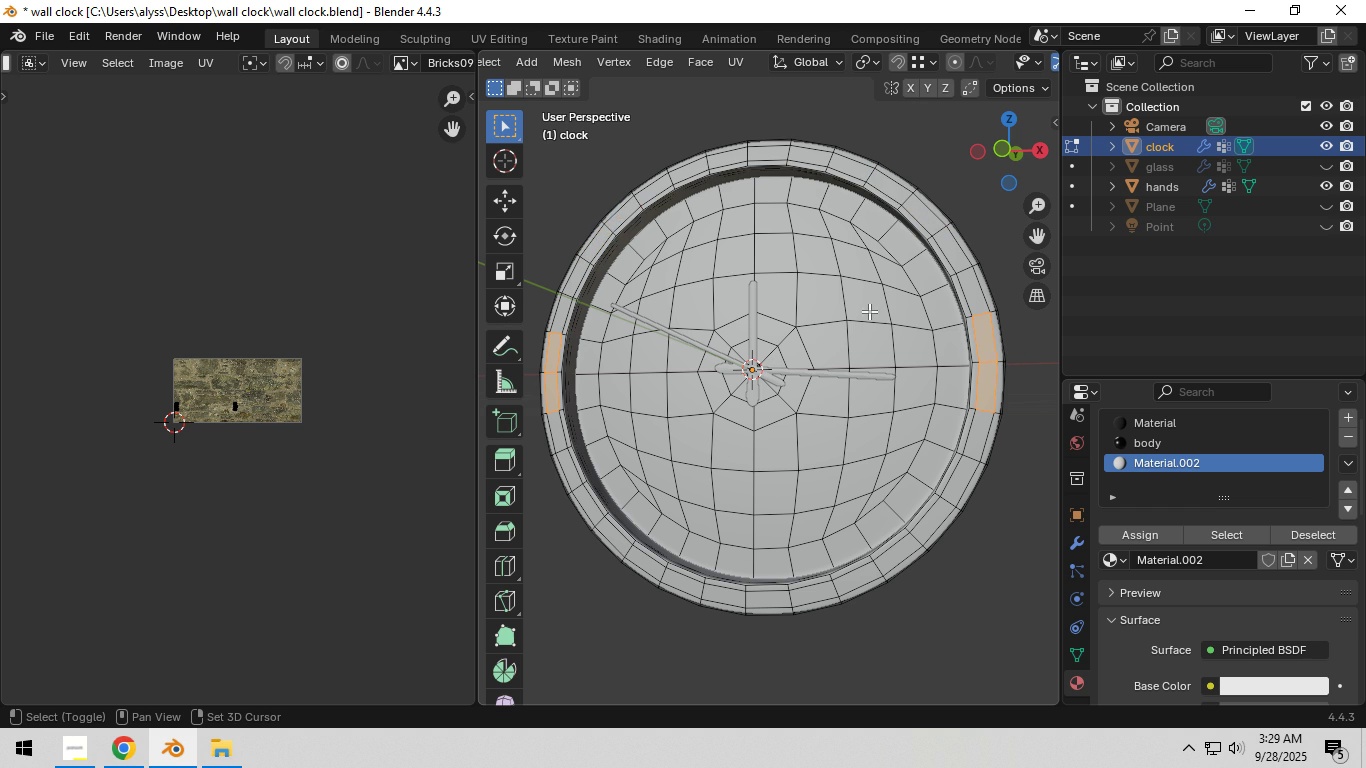 
key(Shift+ShiftLeft)
 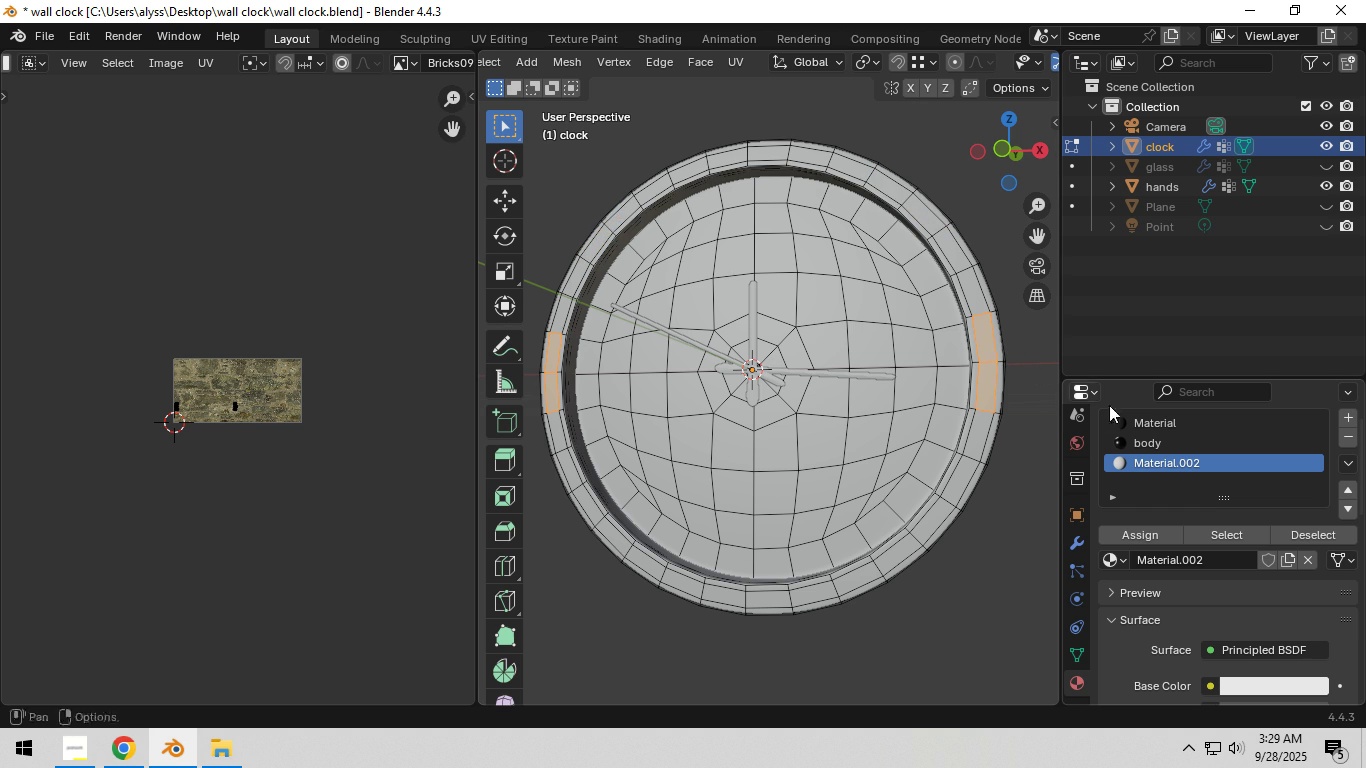 
key(Shift+ShiftLeft)
 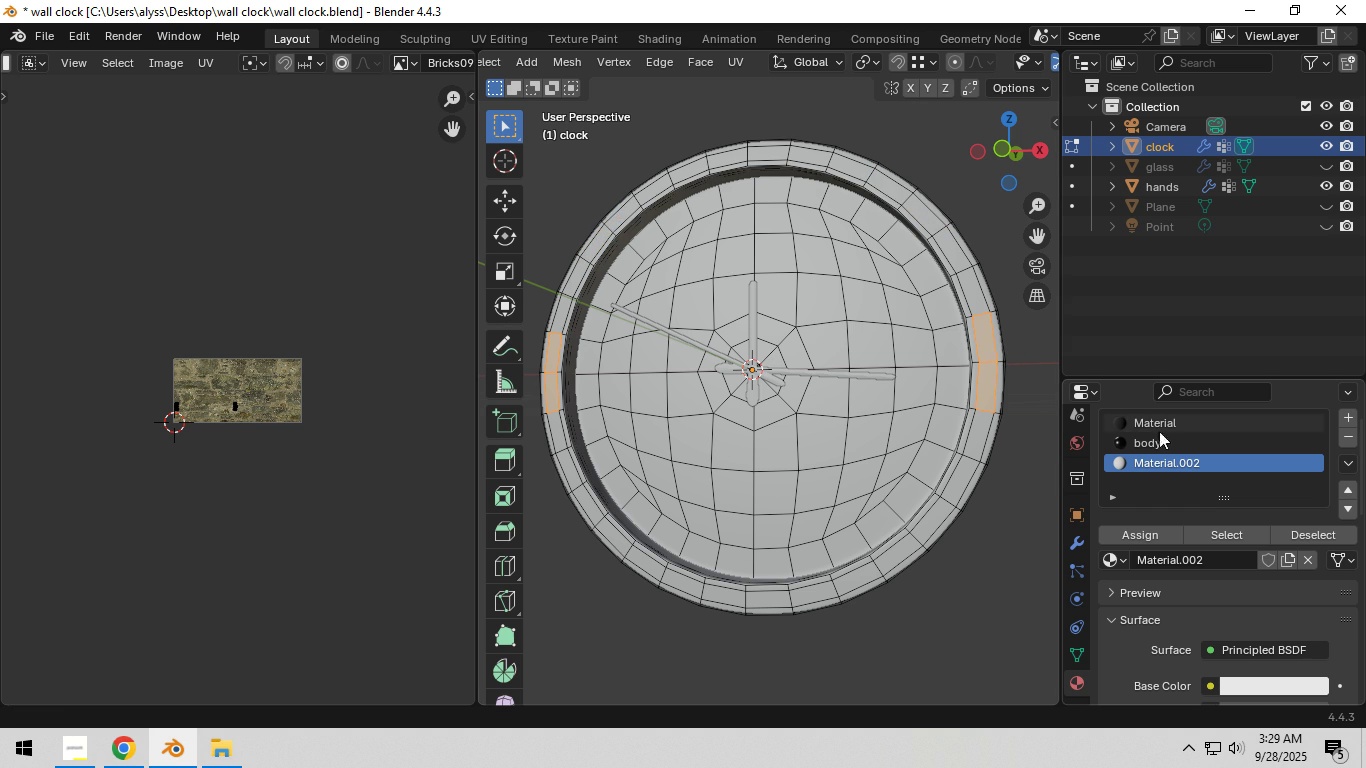 
key(Shift+ShiftLeft)
 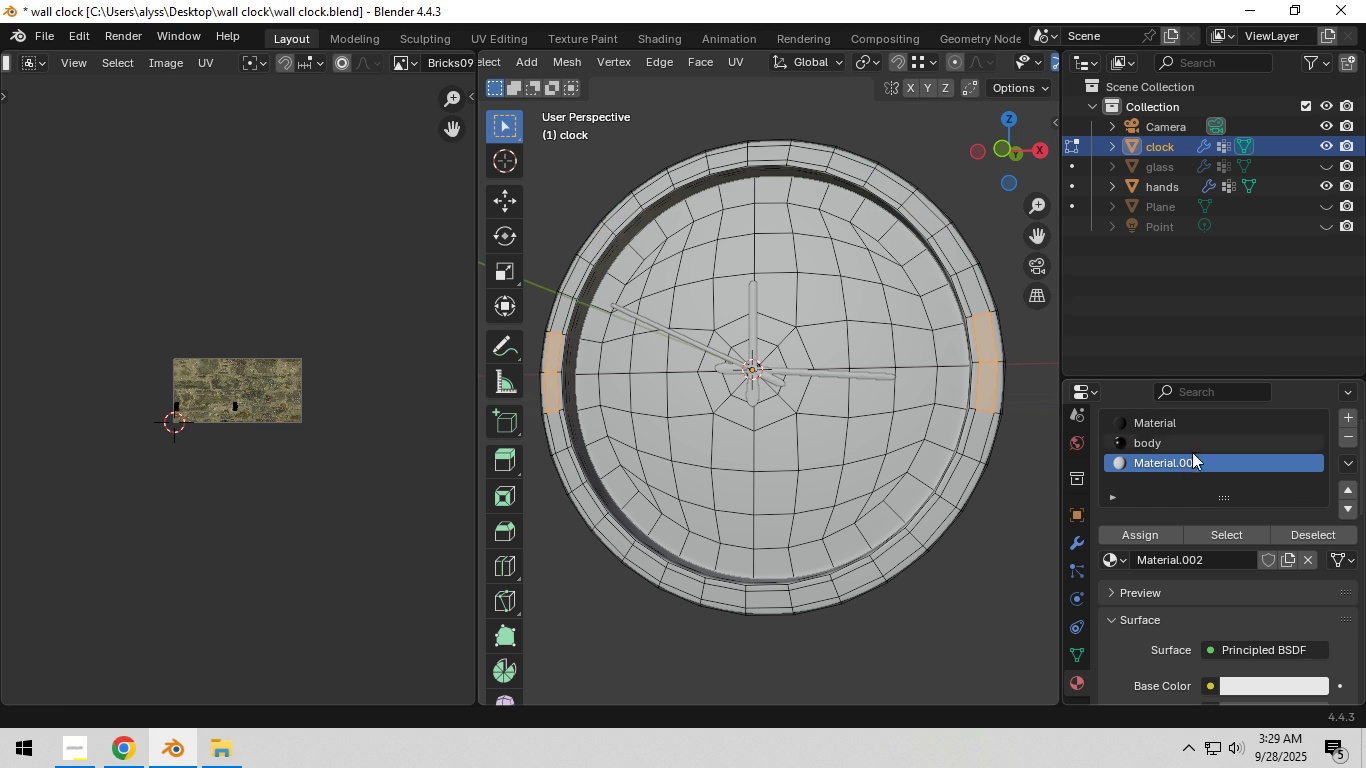 
key(Shift+ShiftLeft)
 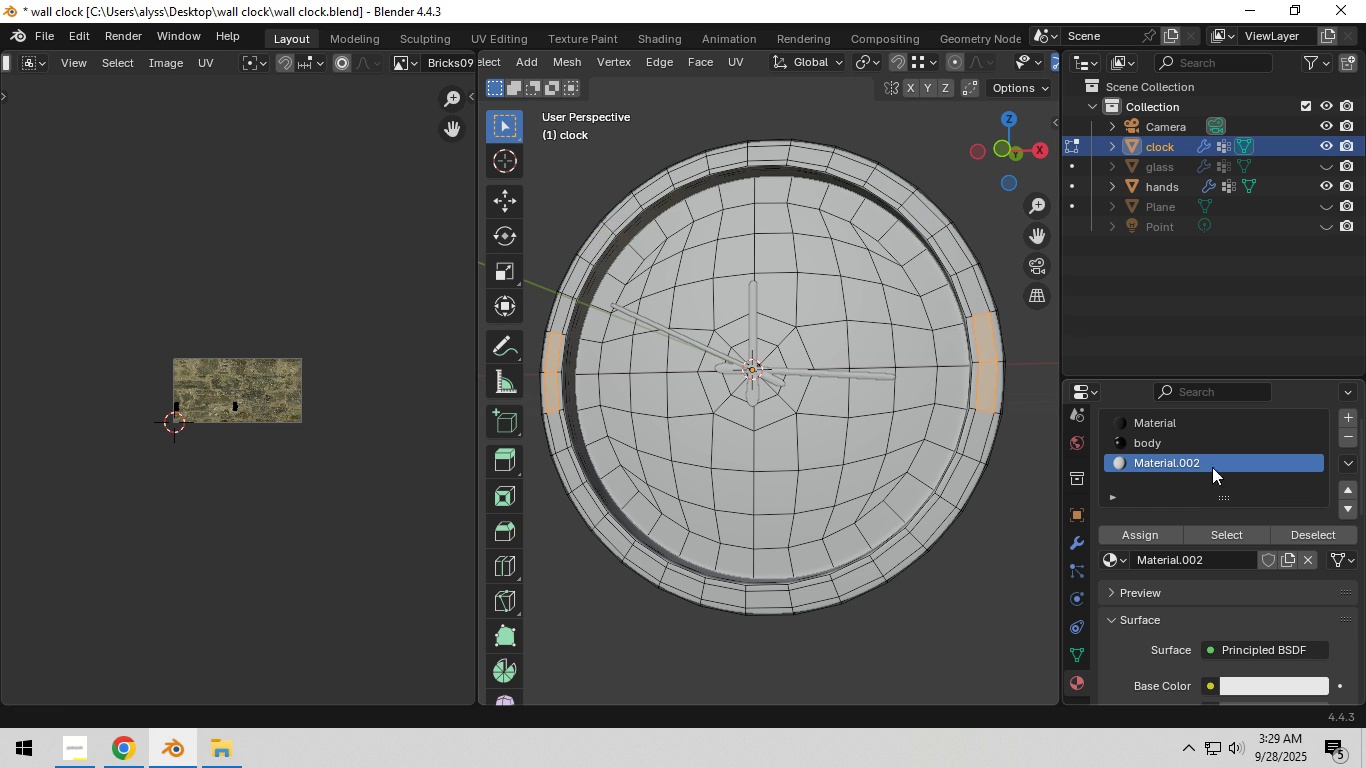 
key(Shift+ShiftLeft)
 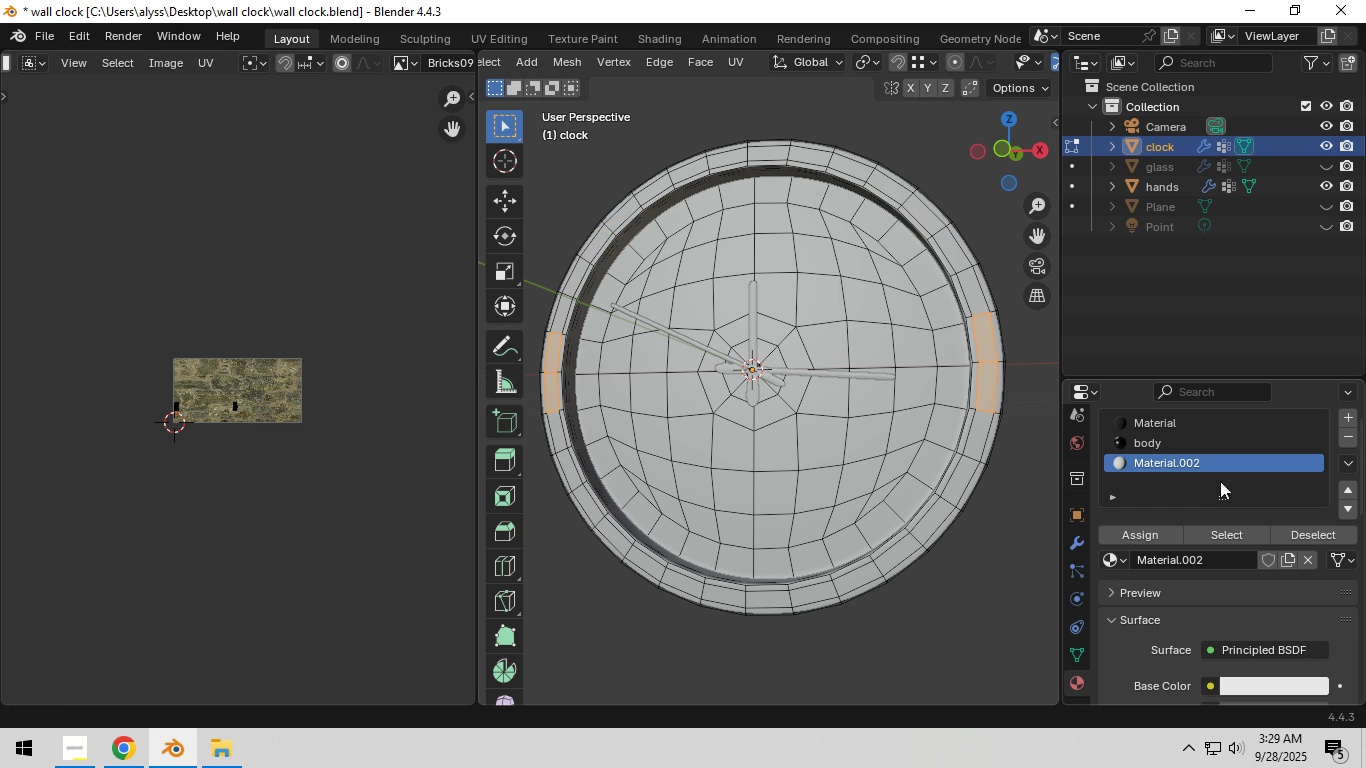 
key(Shift+ShiftLeft)
 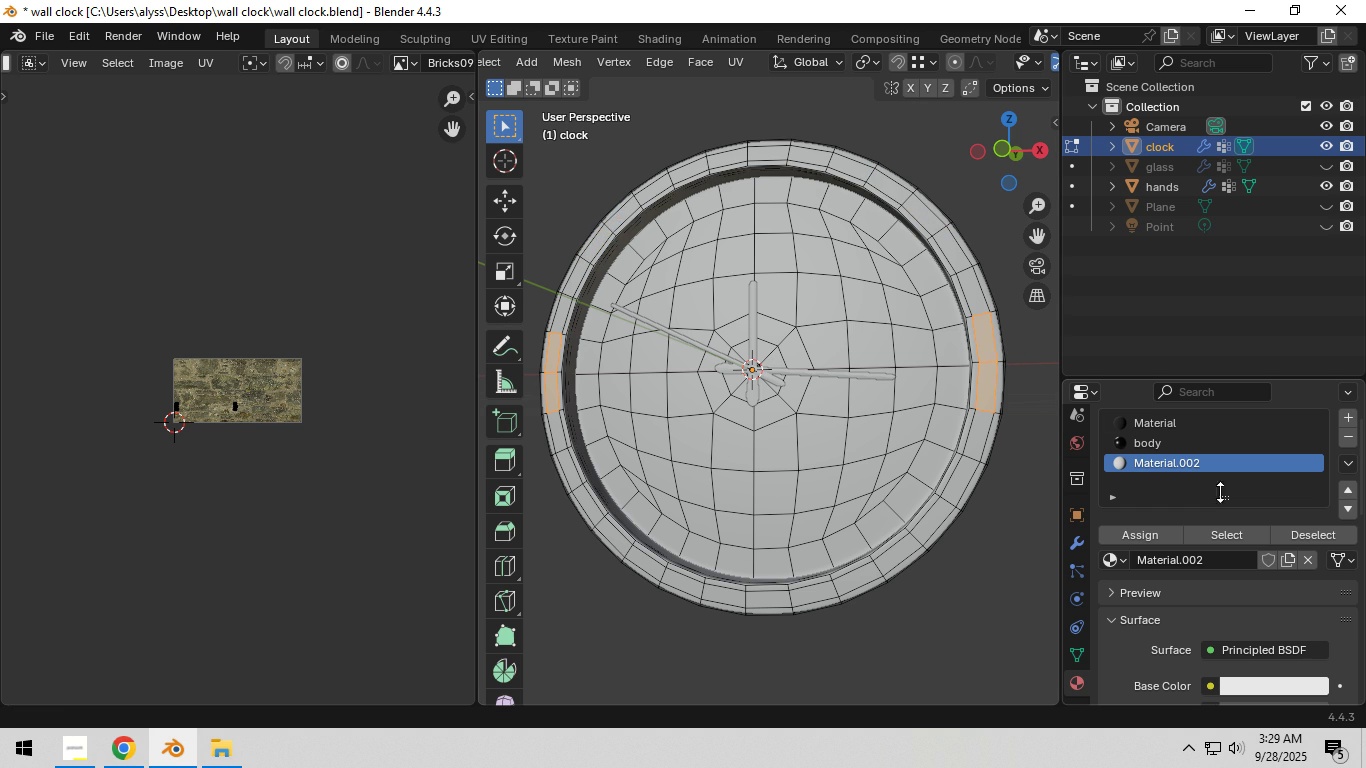 
key(Shift+ShiftLeft)
 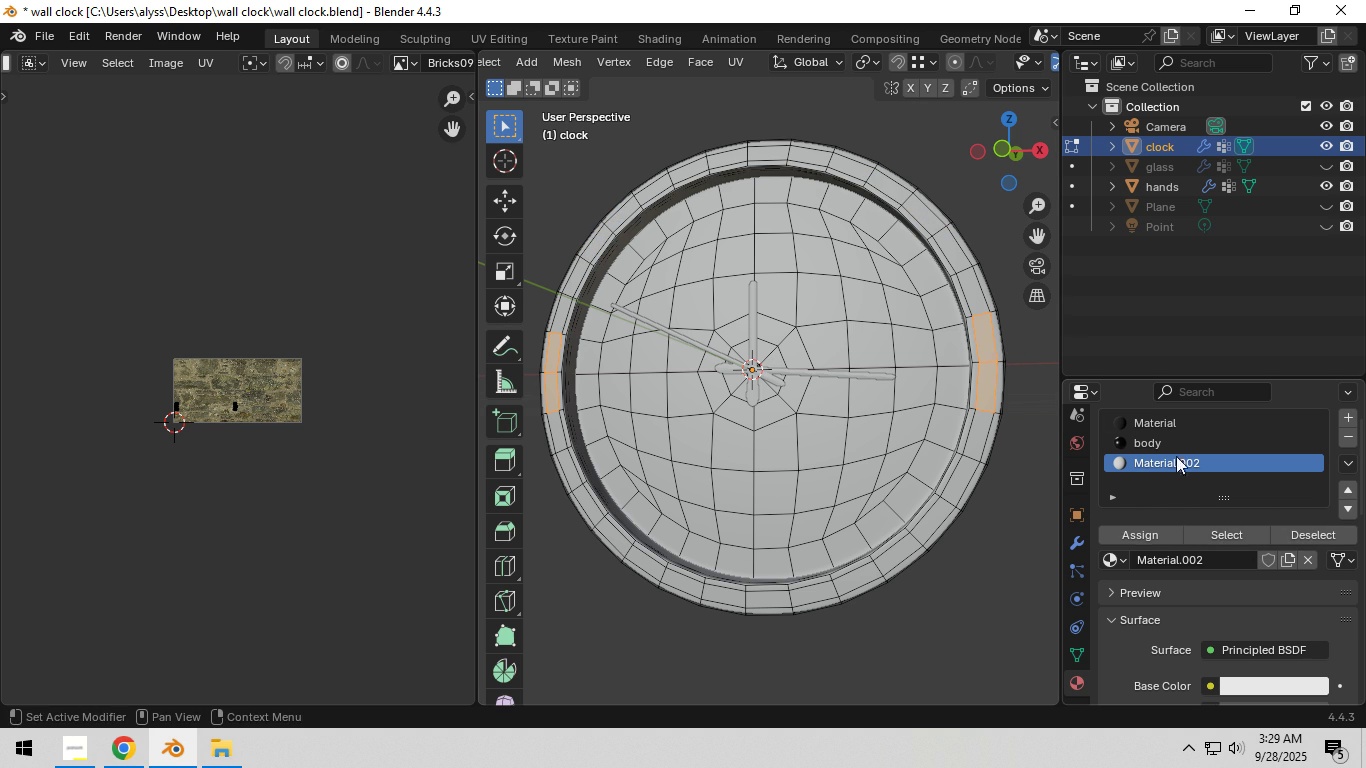 
left_click([1173, 443])
 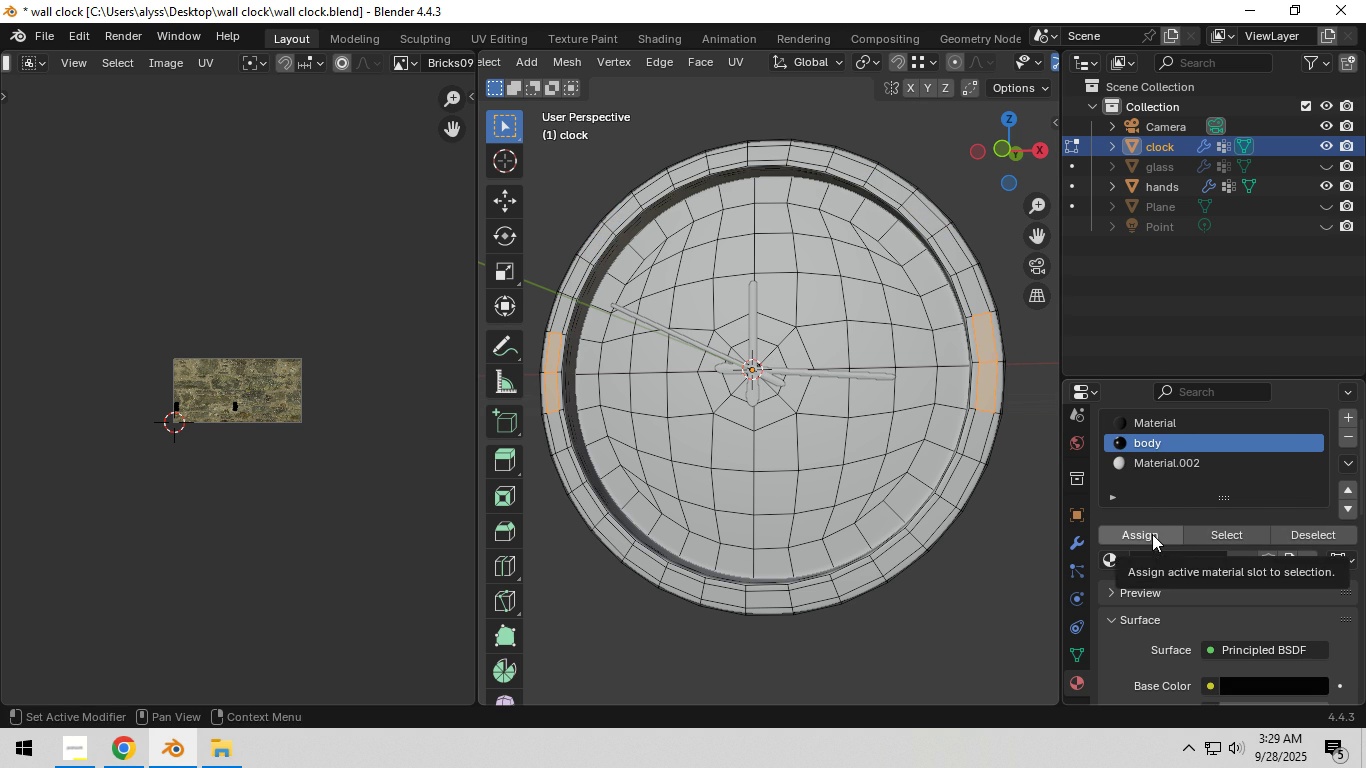 
left_click([1152, 534])
 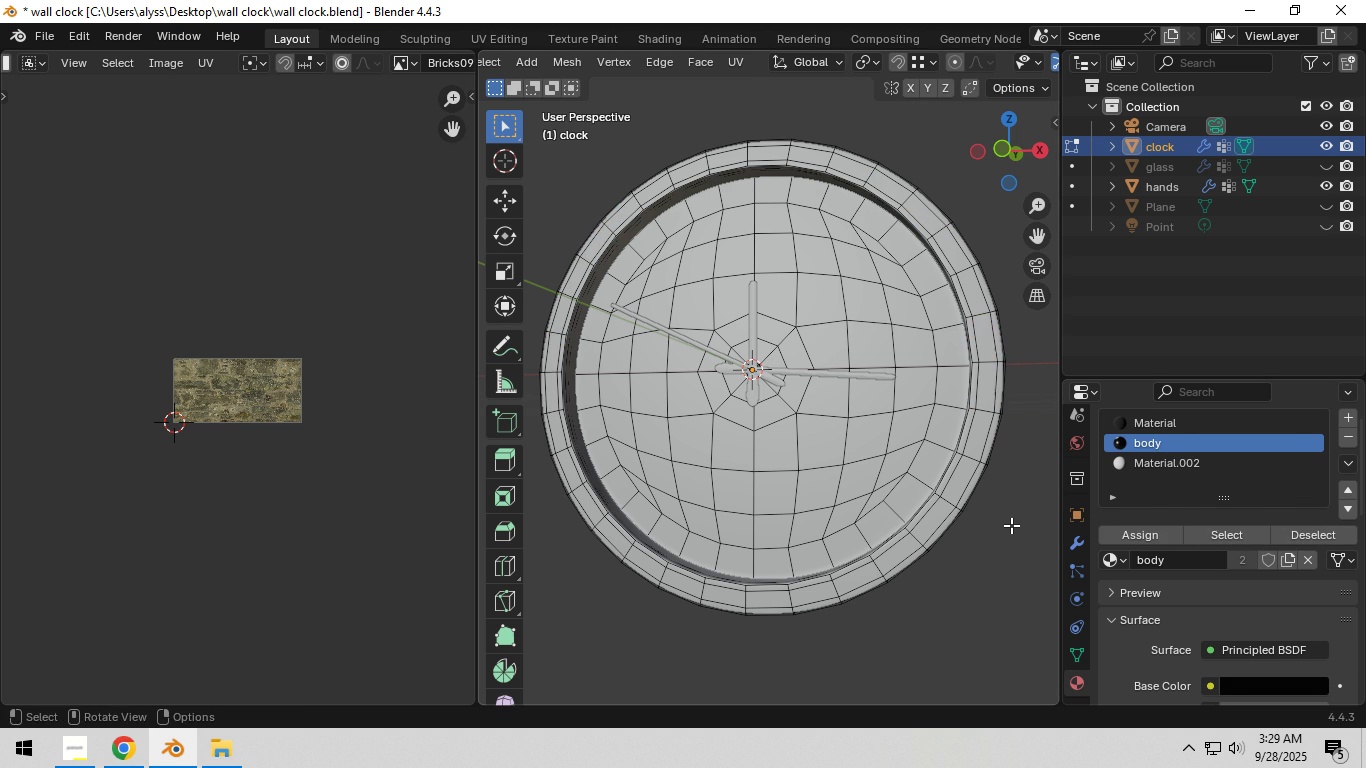 
left_click([1011, 525])
 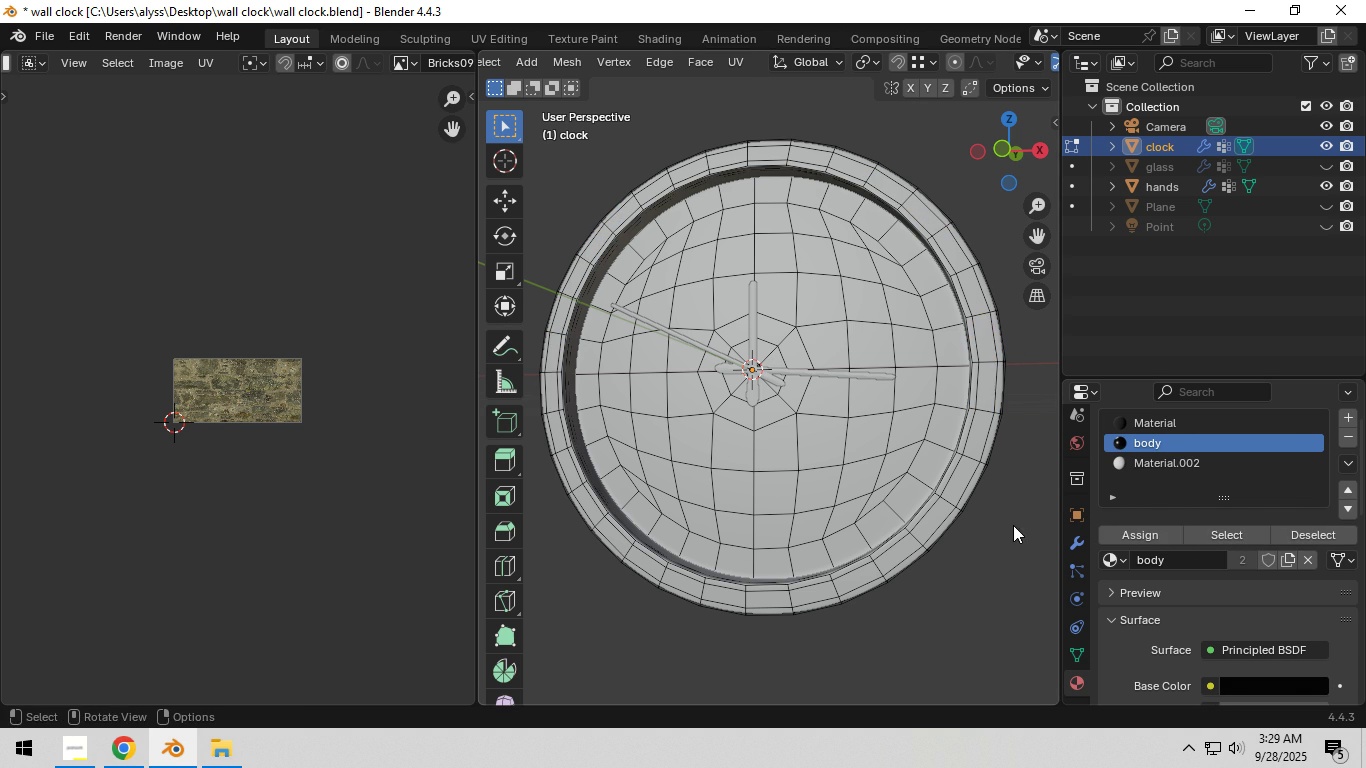 
key(Tab)
 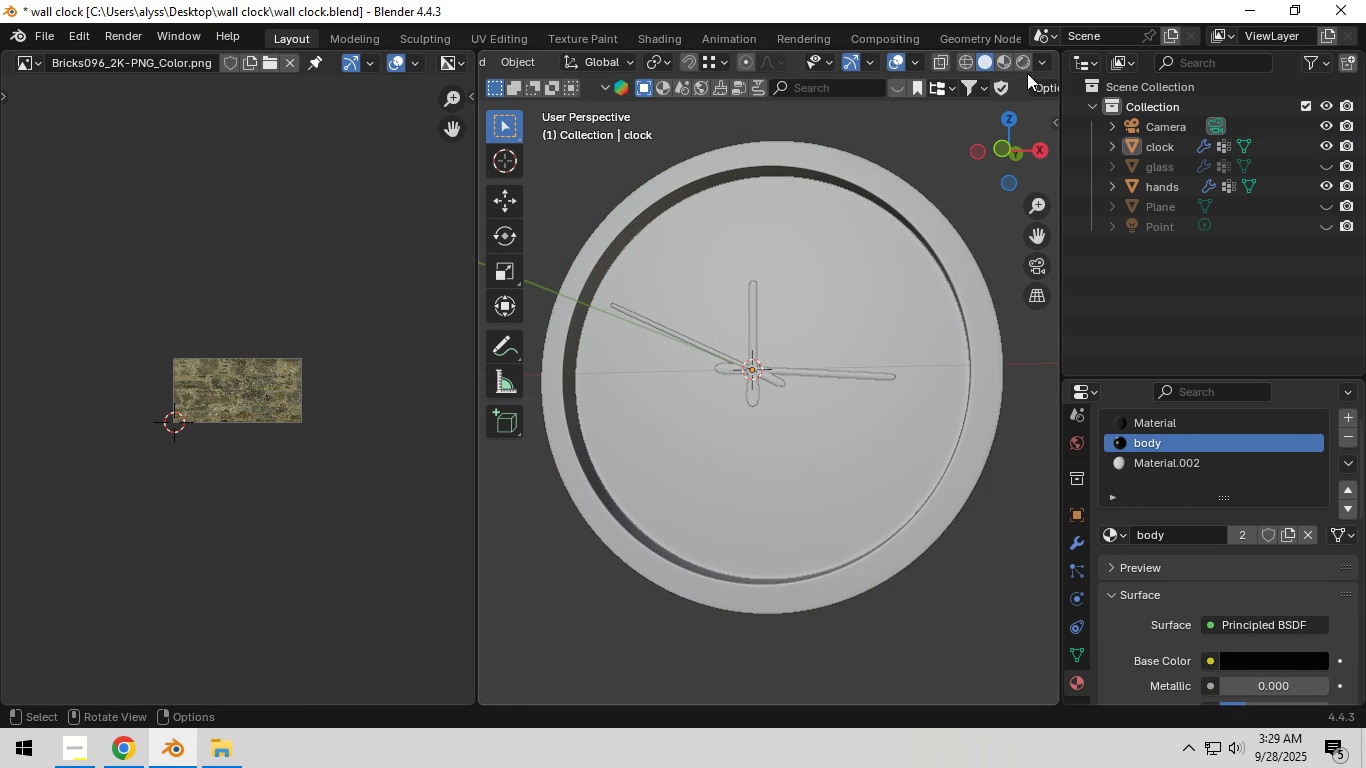 
left_click([1017, 61])
 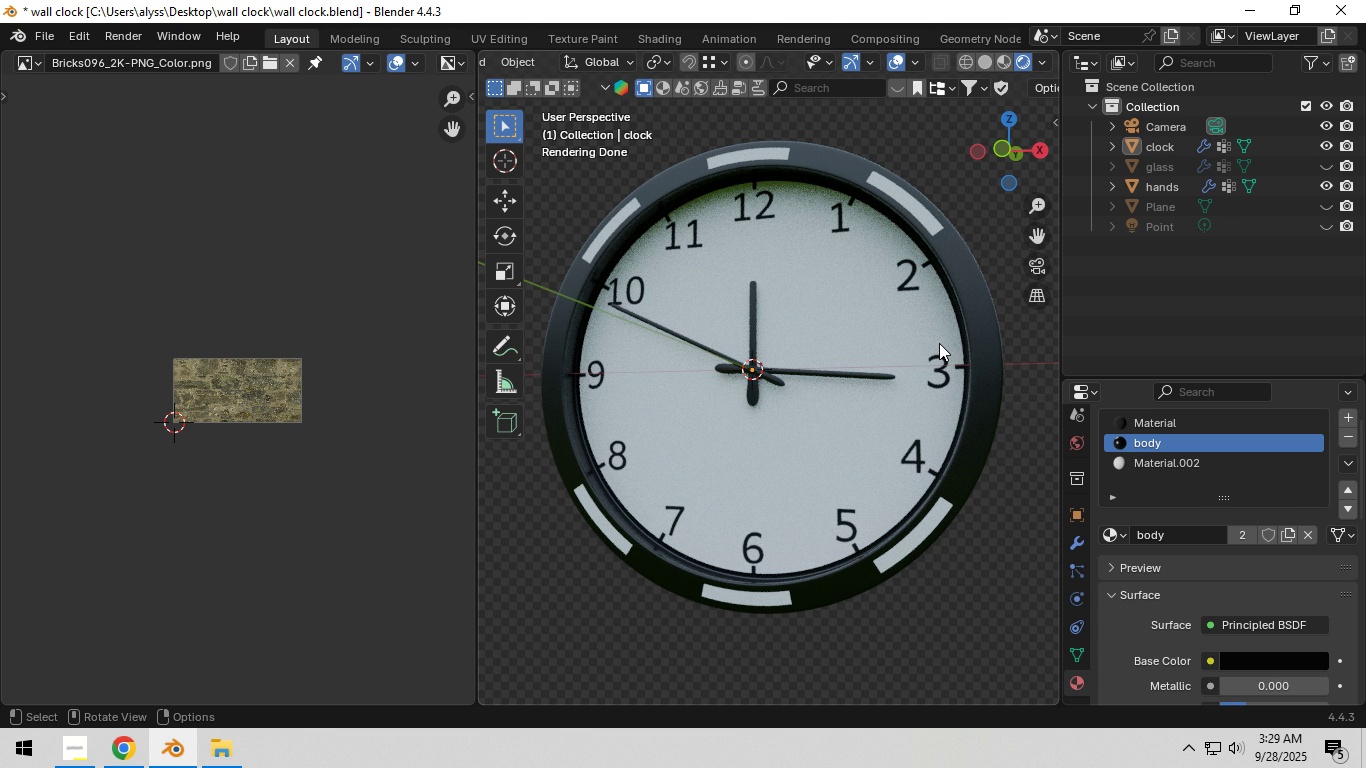 
wait(18.27)
 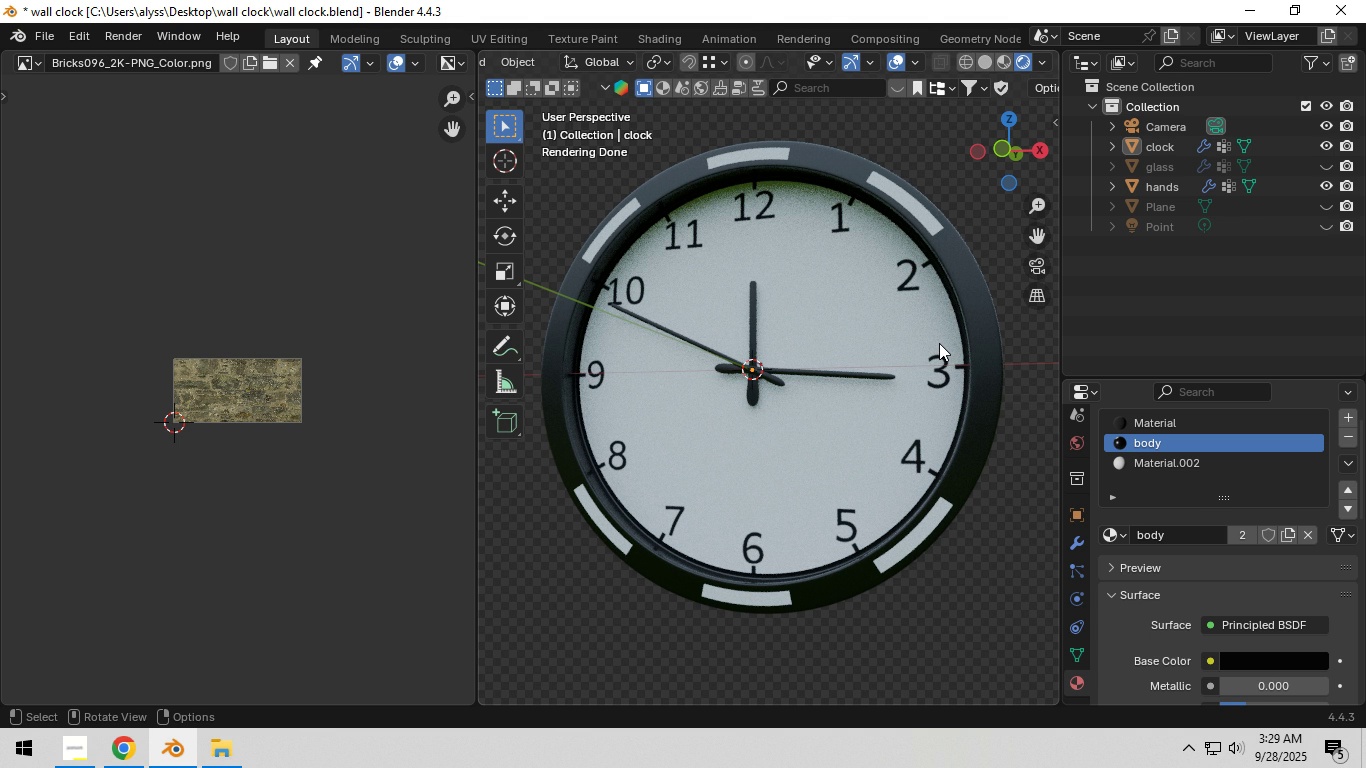 
left_click([990, 61])
 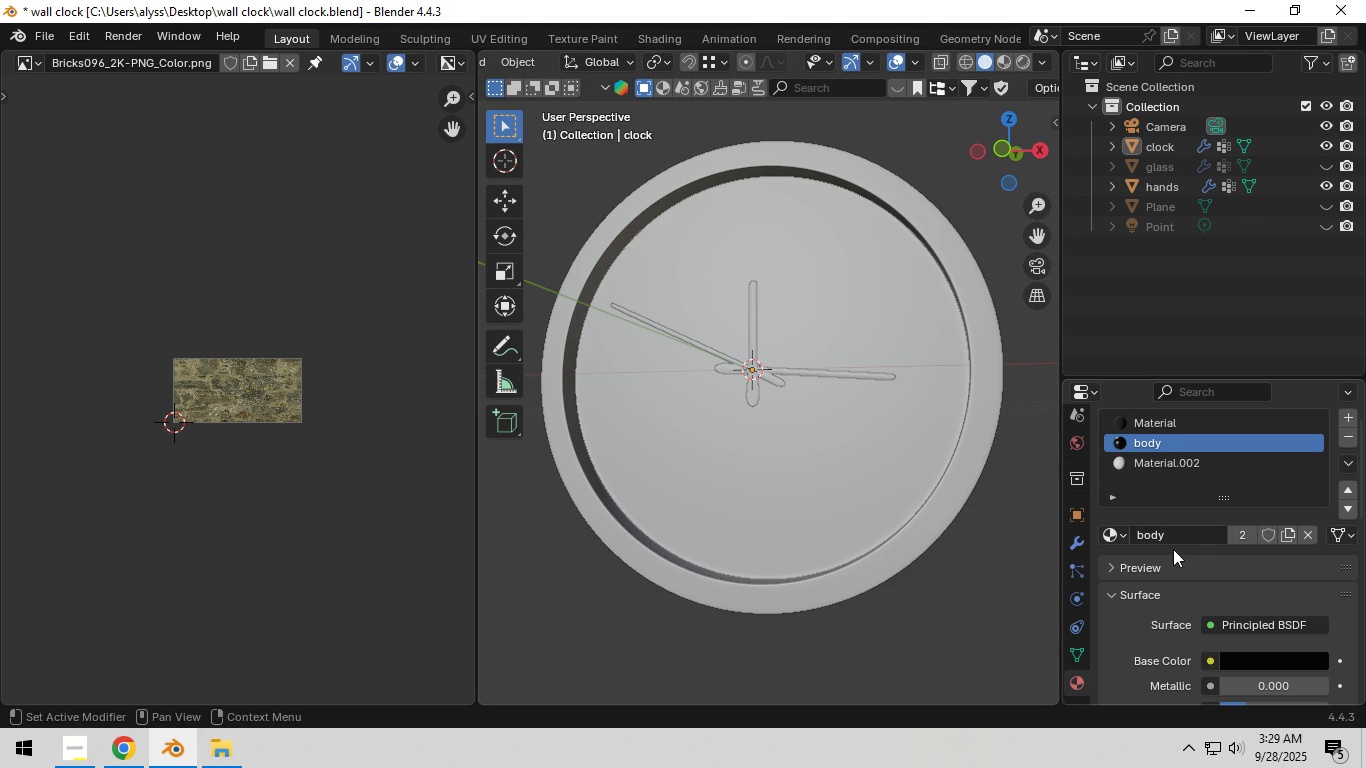 
left_click([971, 458])
 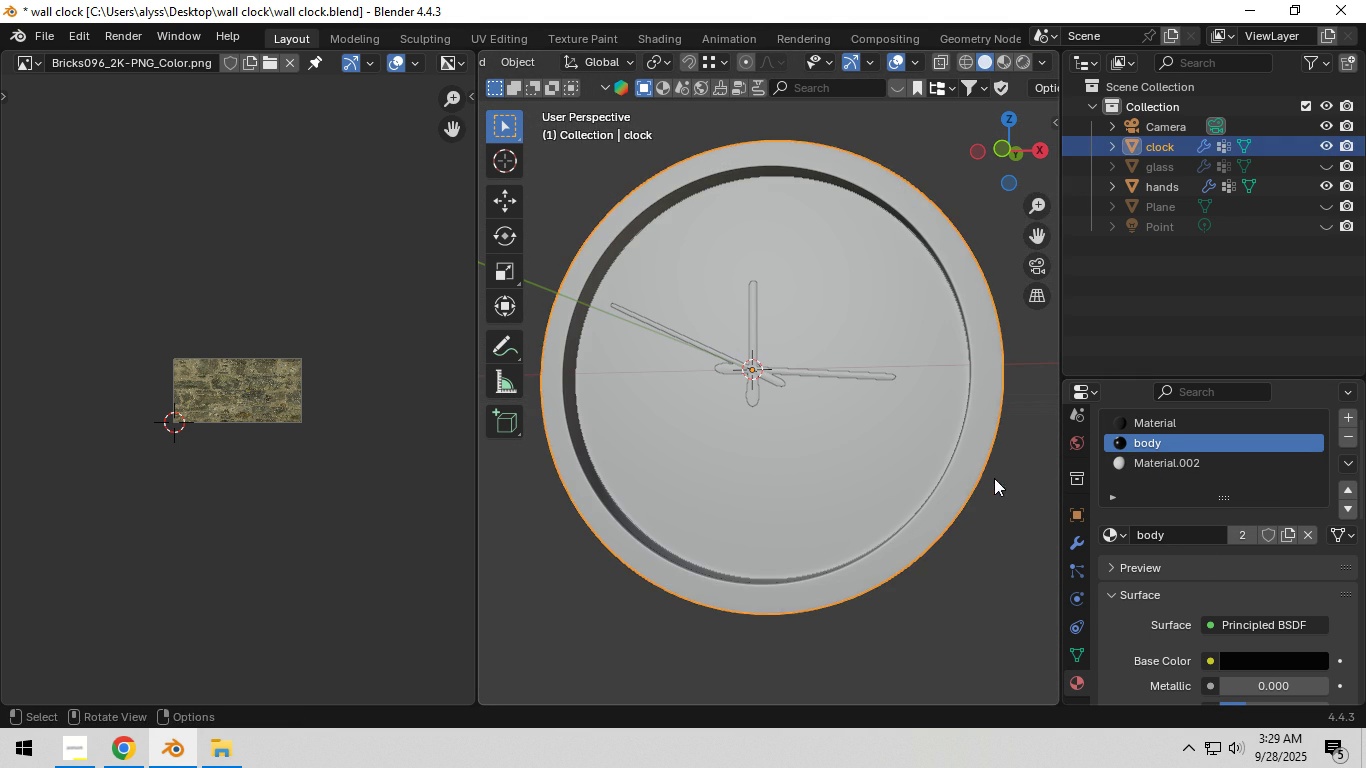 
key(Tab)
 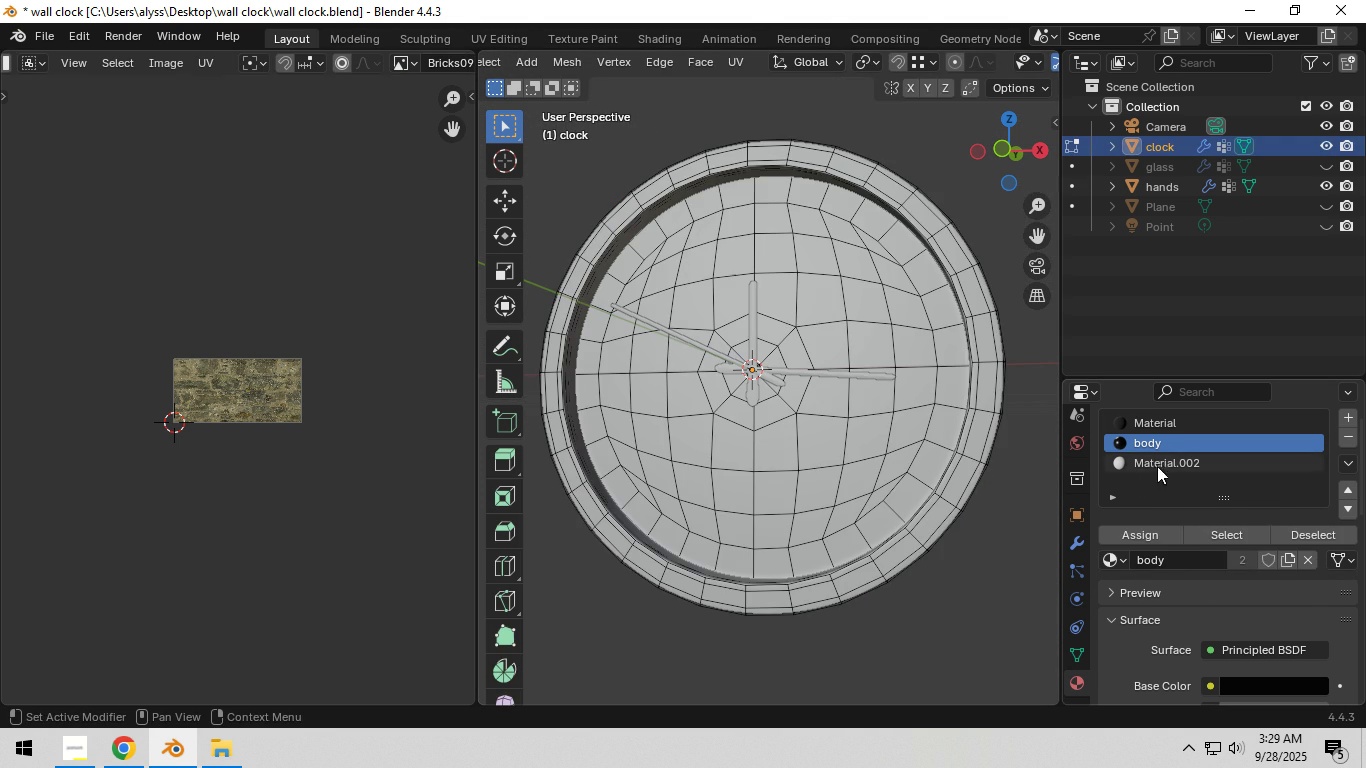 
left_click([1158, 466])
 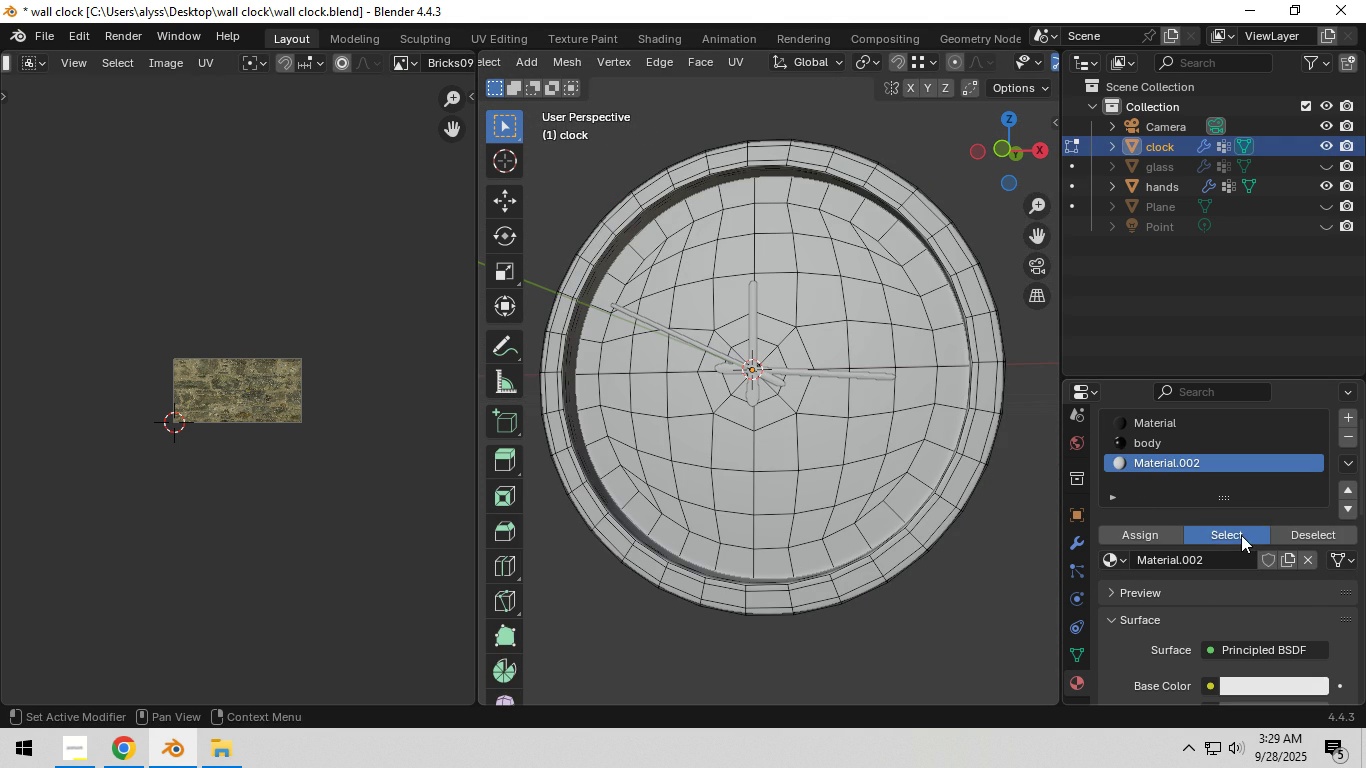 
left_click([1241, 535])